 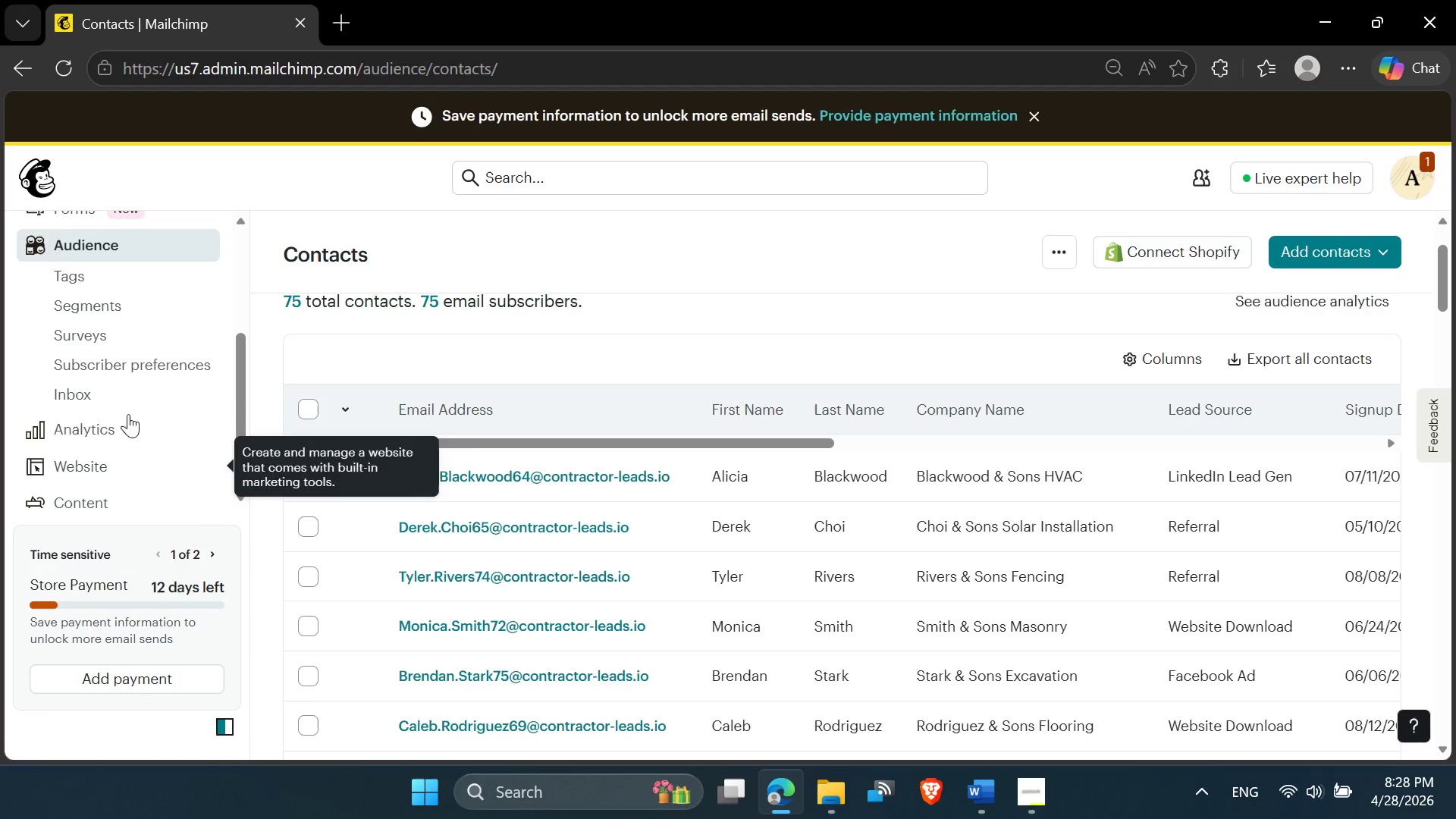 
left_click([103, 304])
 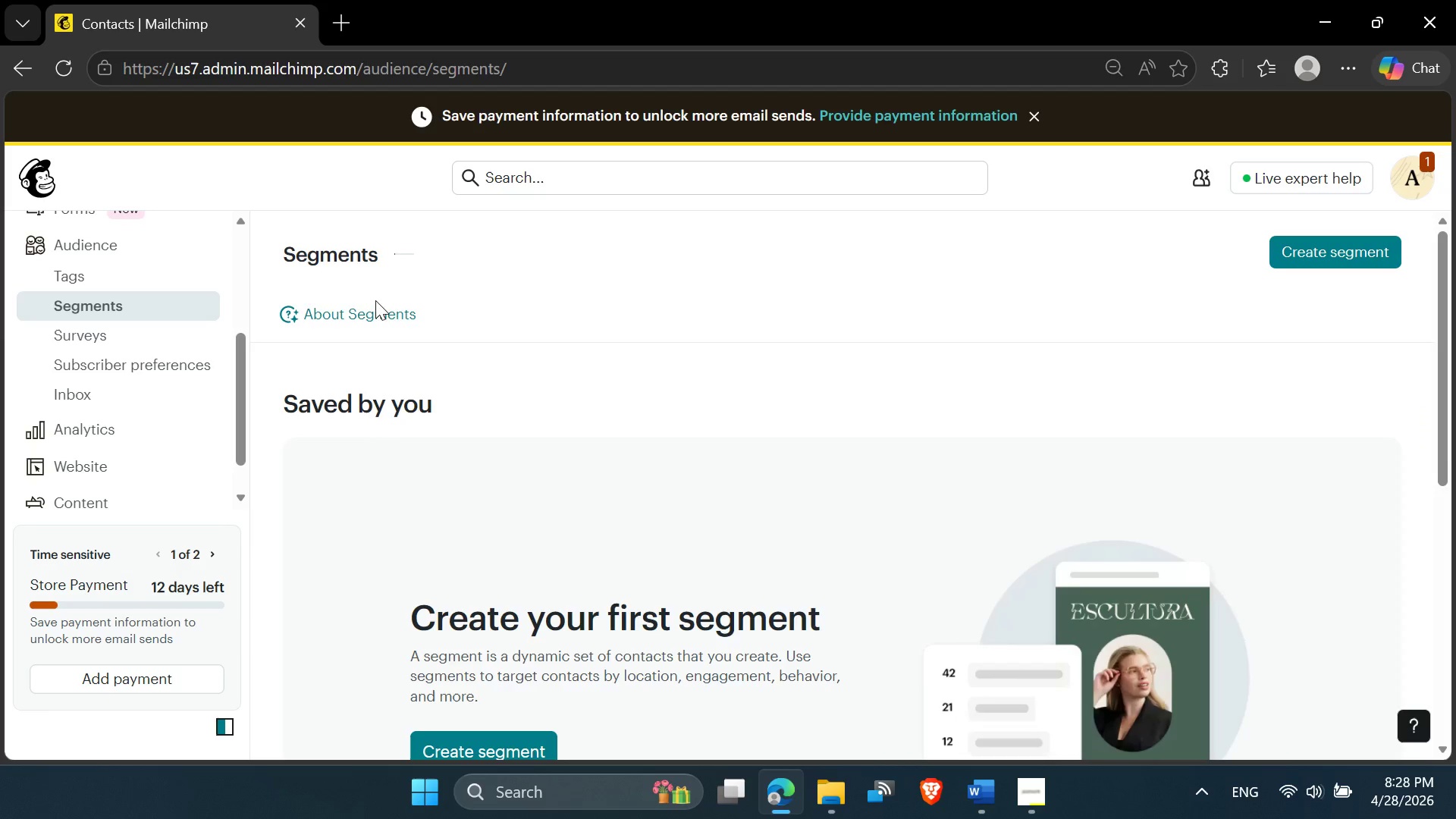 
scroll: coordinate [482, 350], scroll_direction: down, amount: 2.0
 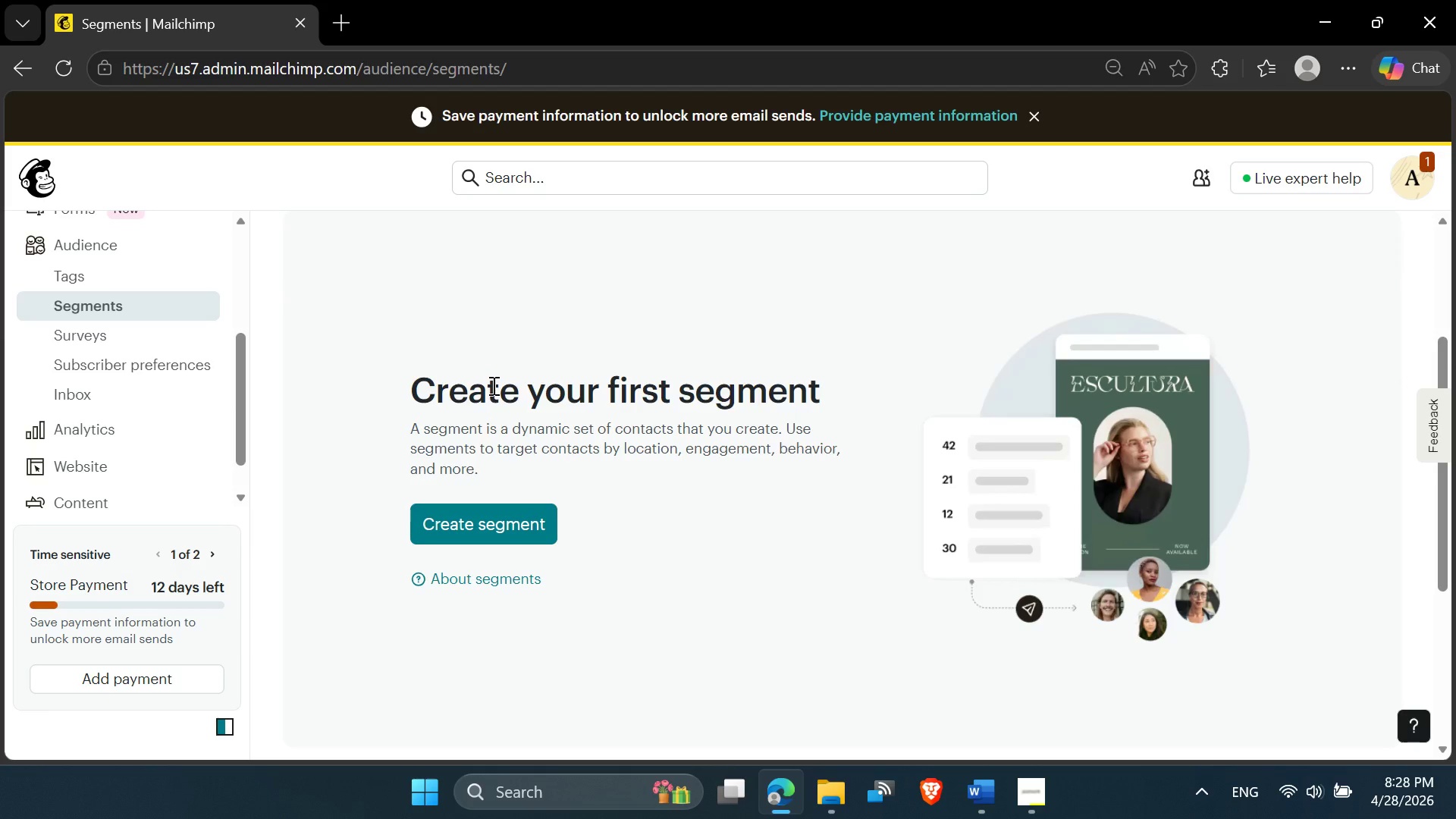 
scroll: coordinate [494, 386], scroll_direction: none, amount: 0.0
 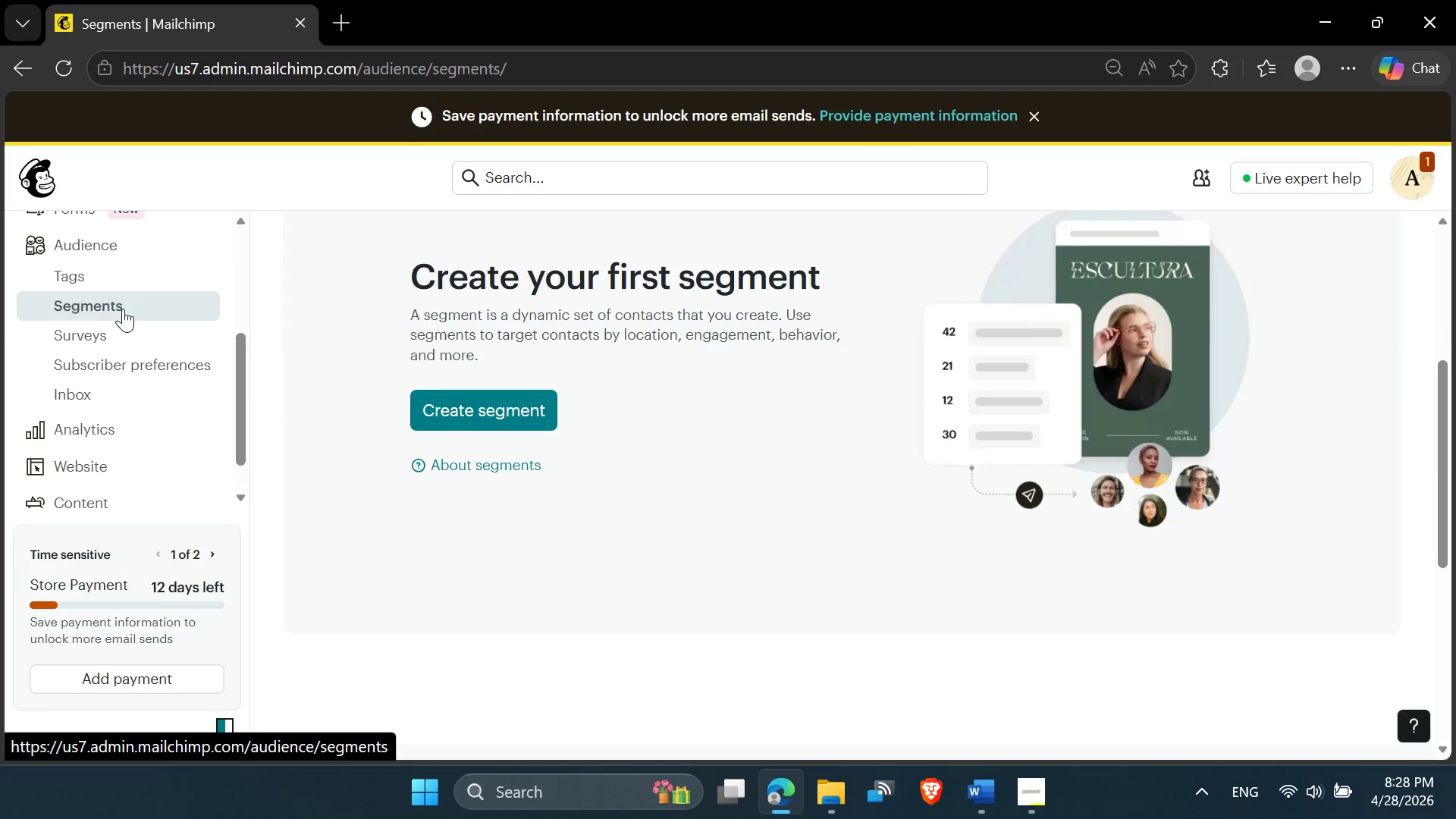 
scroll: coordinate [550, 427], scroll_direction: up, amount: 2.0
 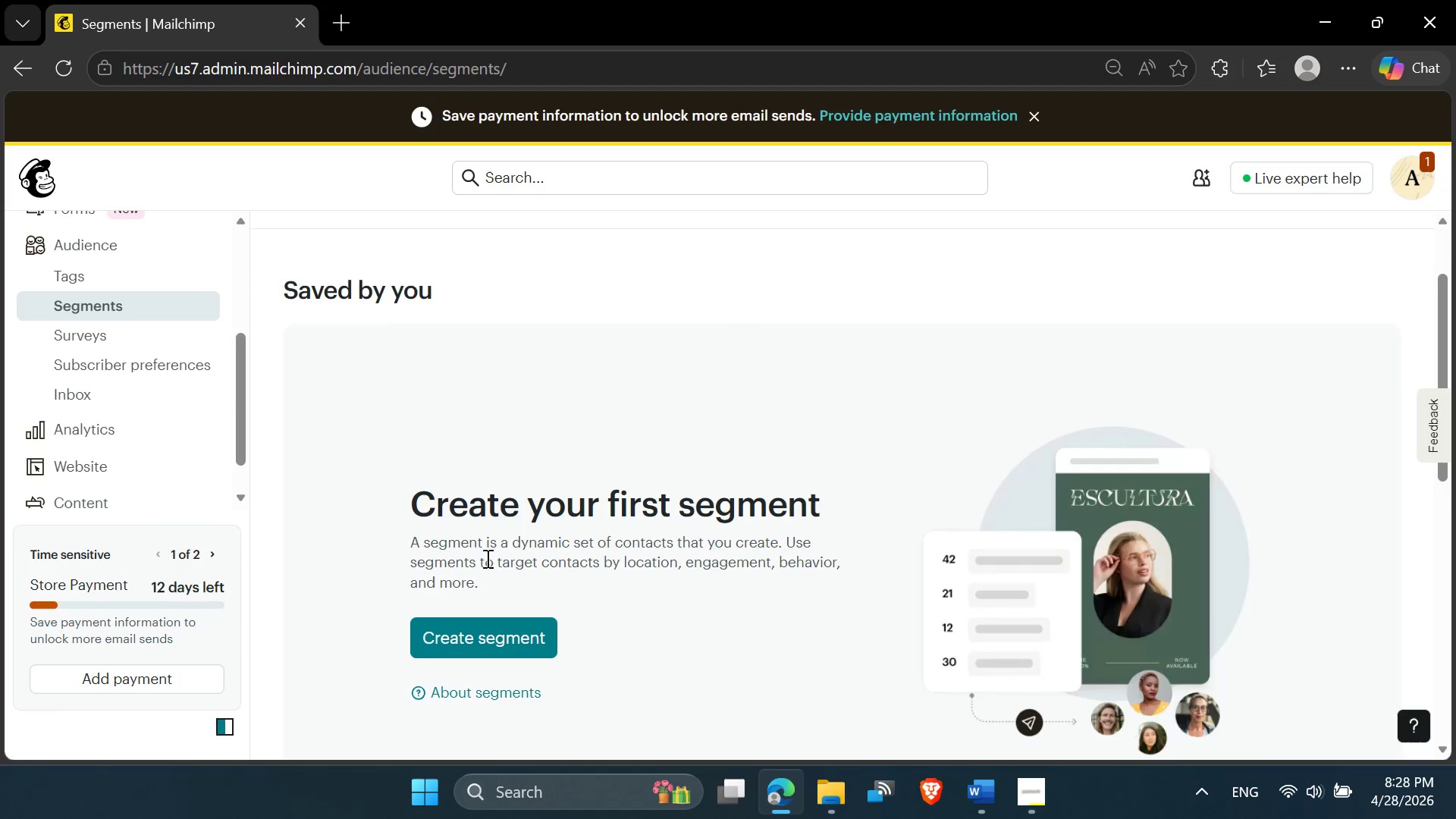 
scroll: coordinate [483, 579], scroll_direction: down, amount: 2.0
 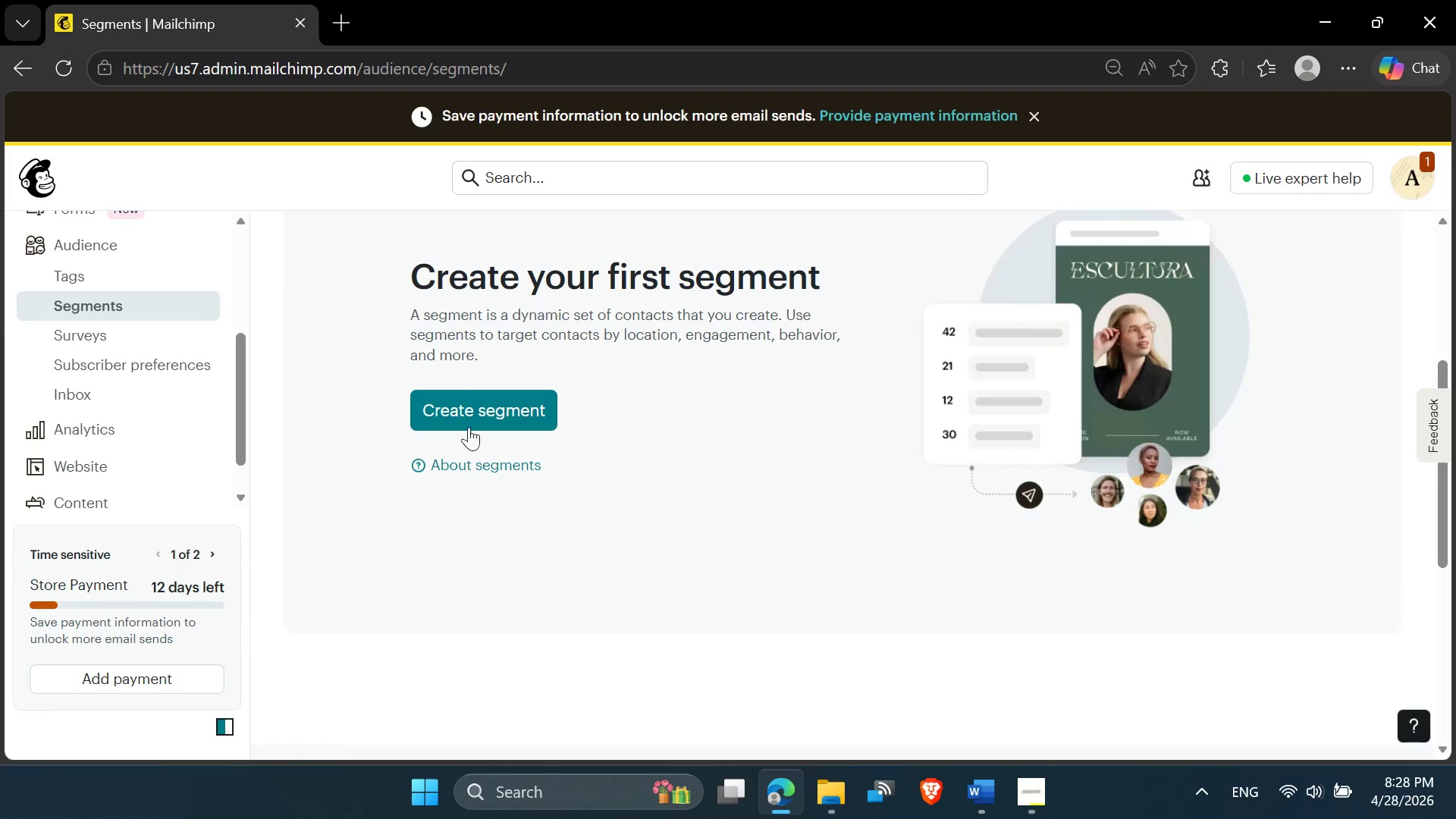 
left_click([471, 413])
 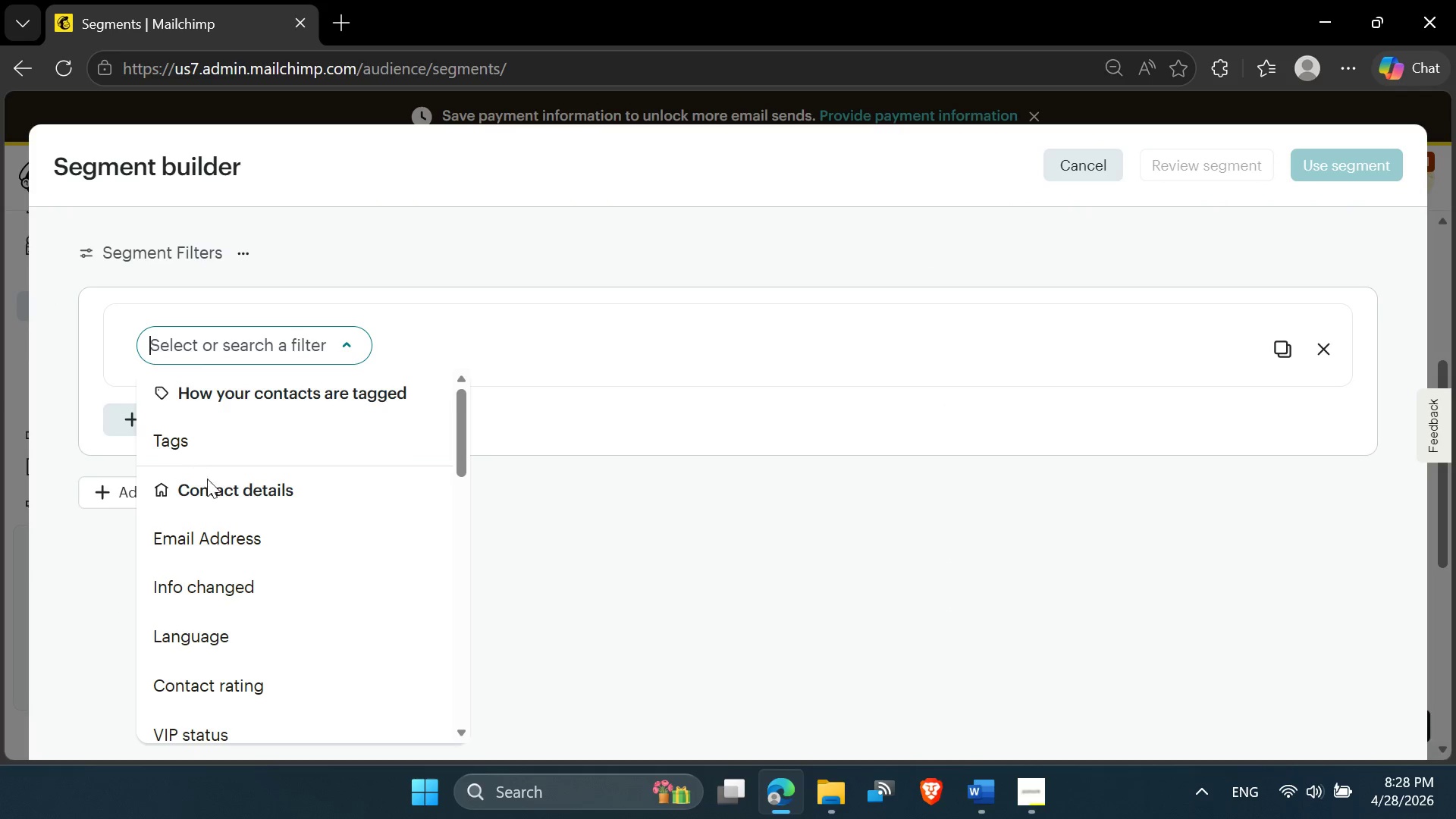 
scroll: coordinate [207, 538], scroll_direction: down, amount: 3.0
 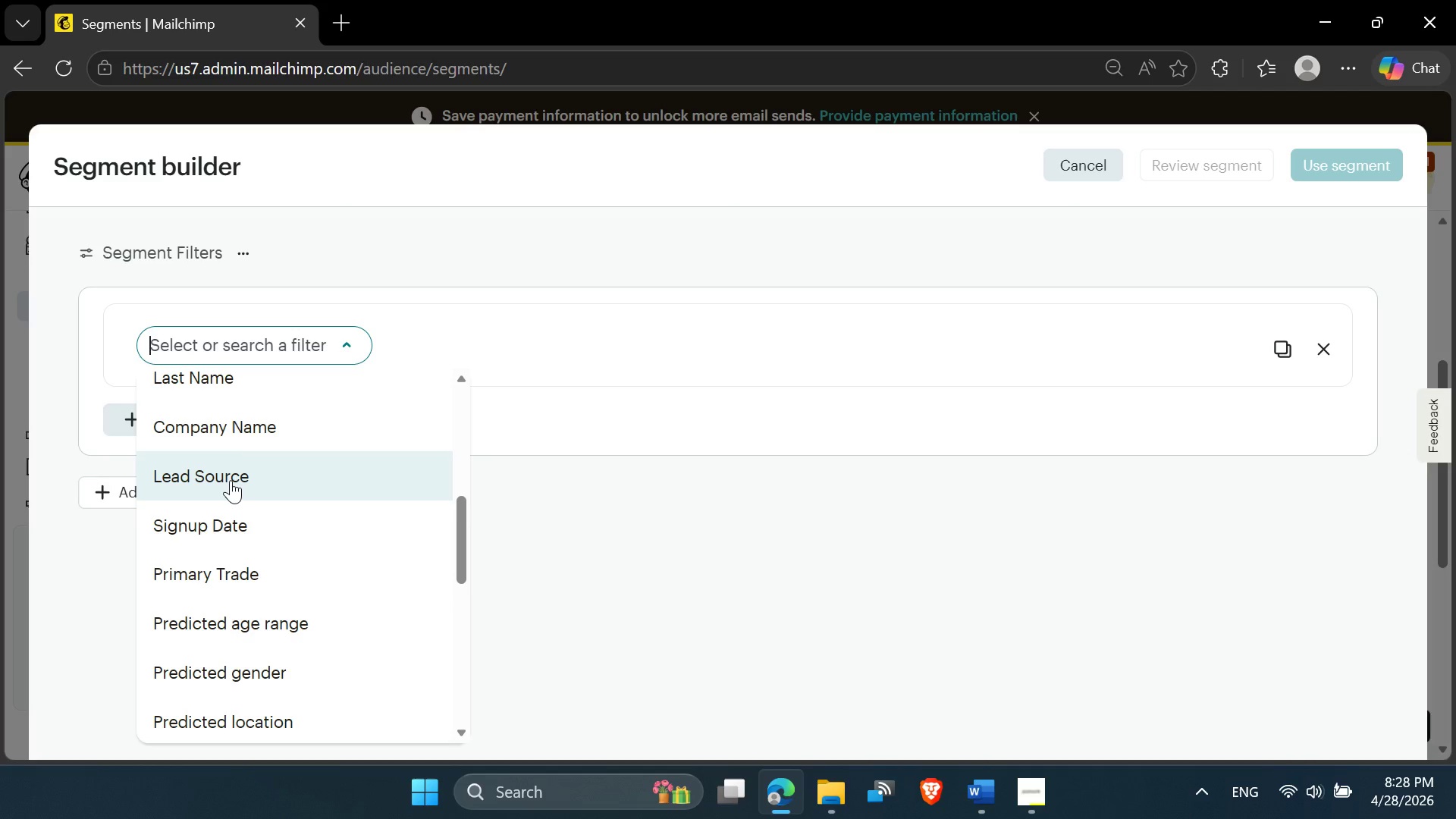 
wait(10.08)
 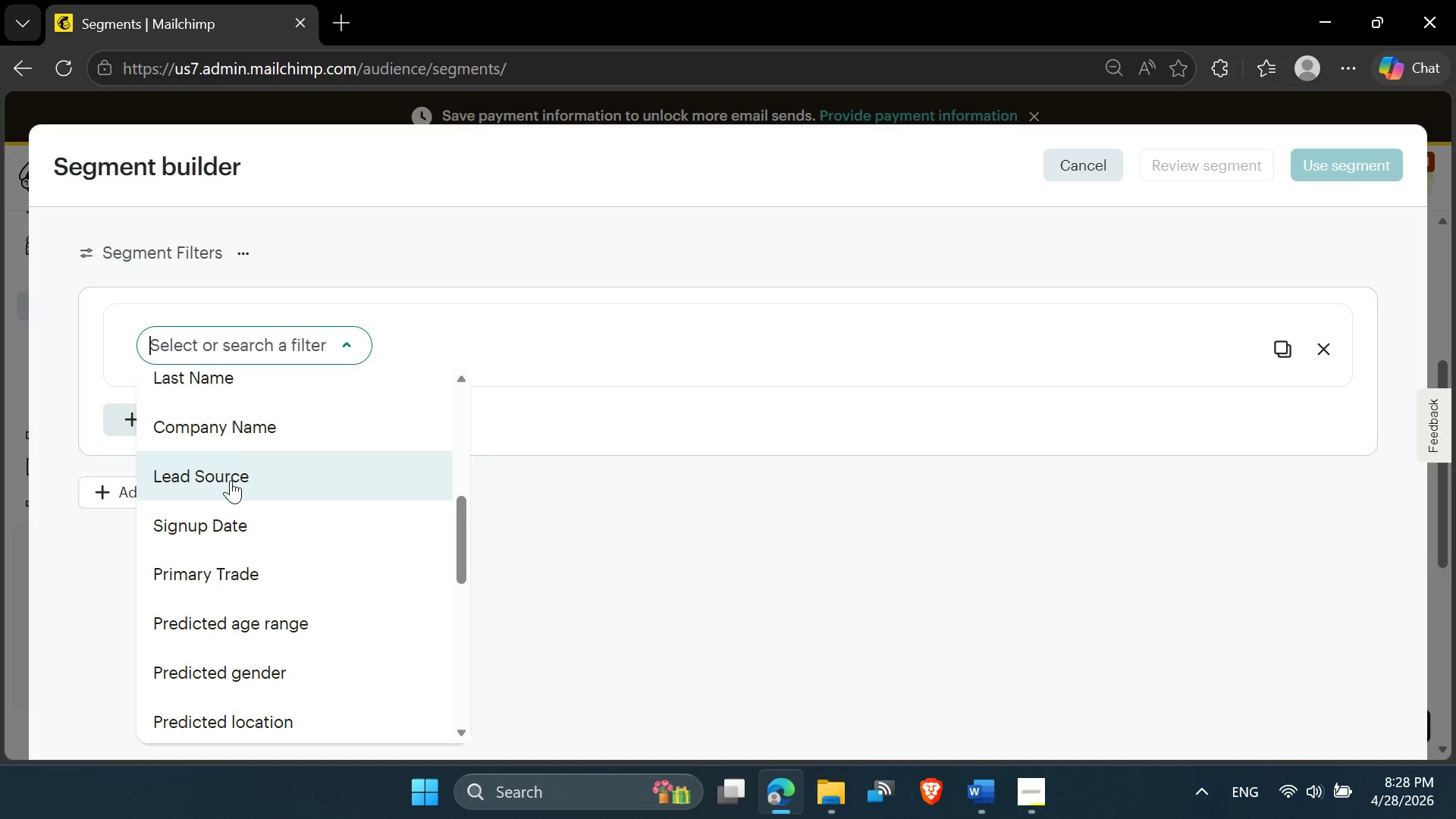 
left_click([353, 356])
 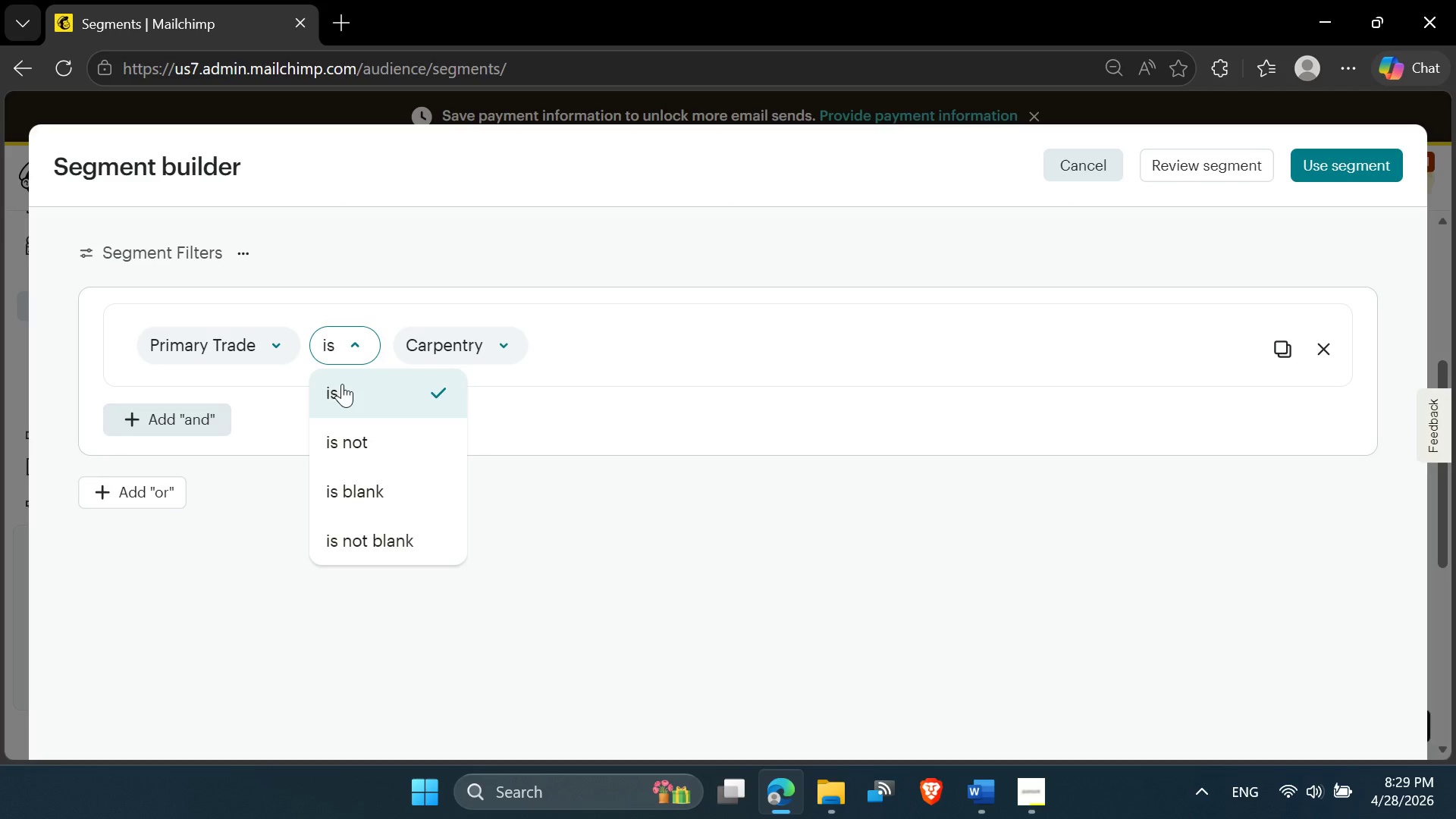 
wait(9.17)
 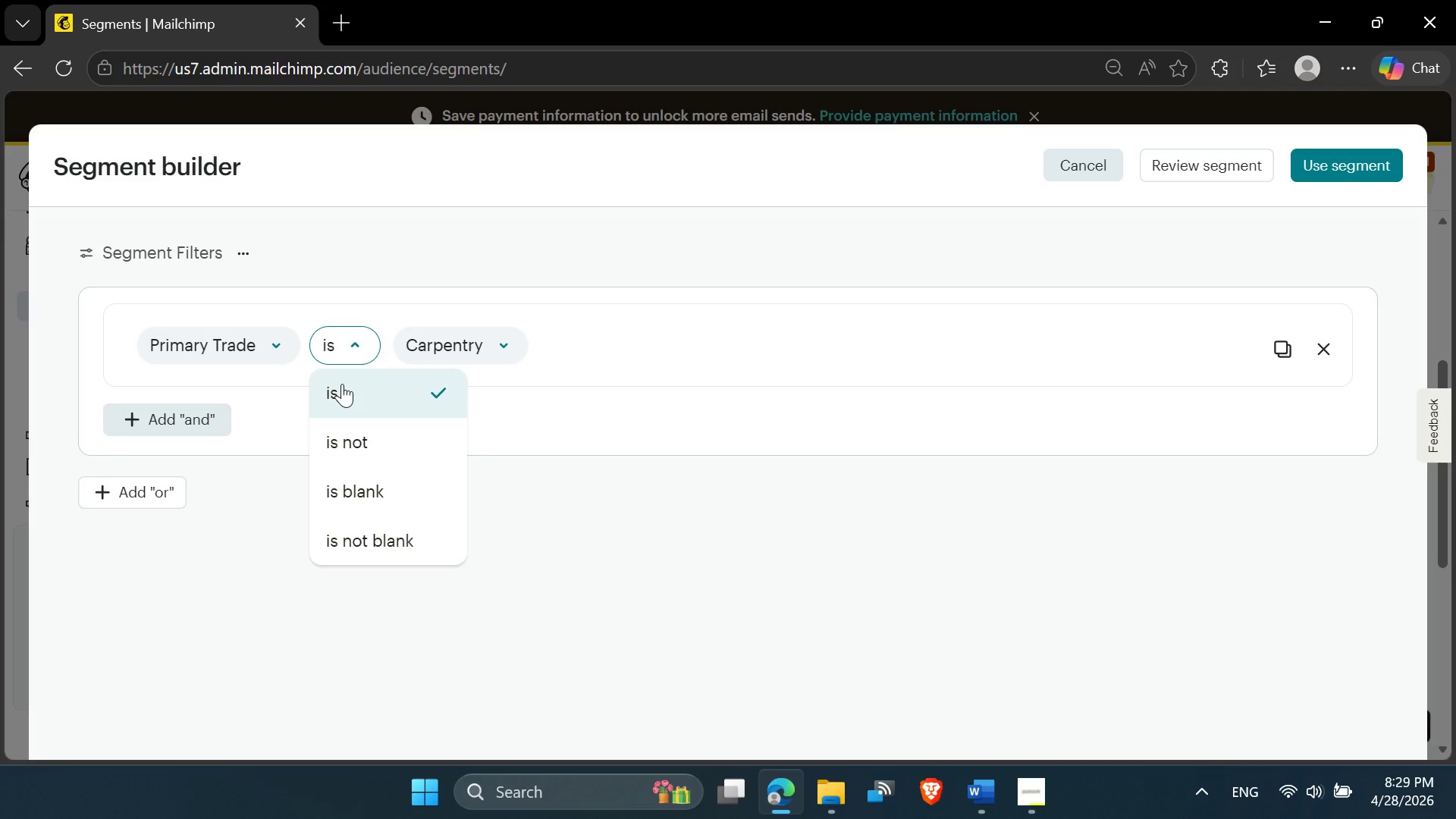 
left_click([434, 350])
 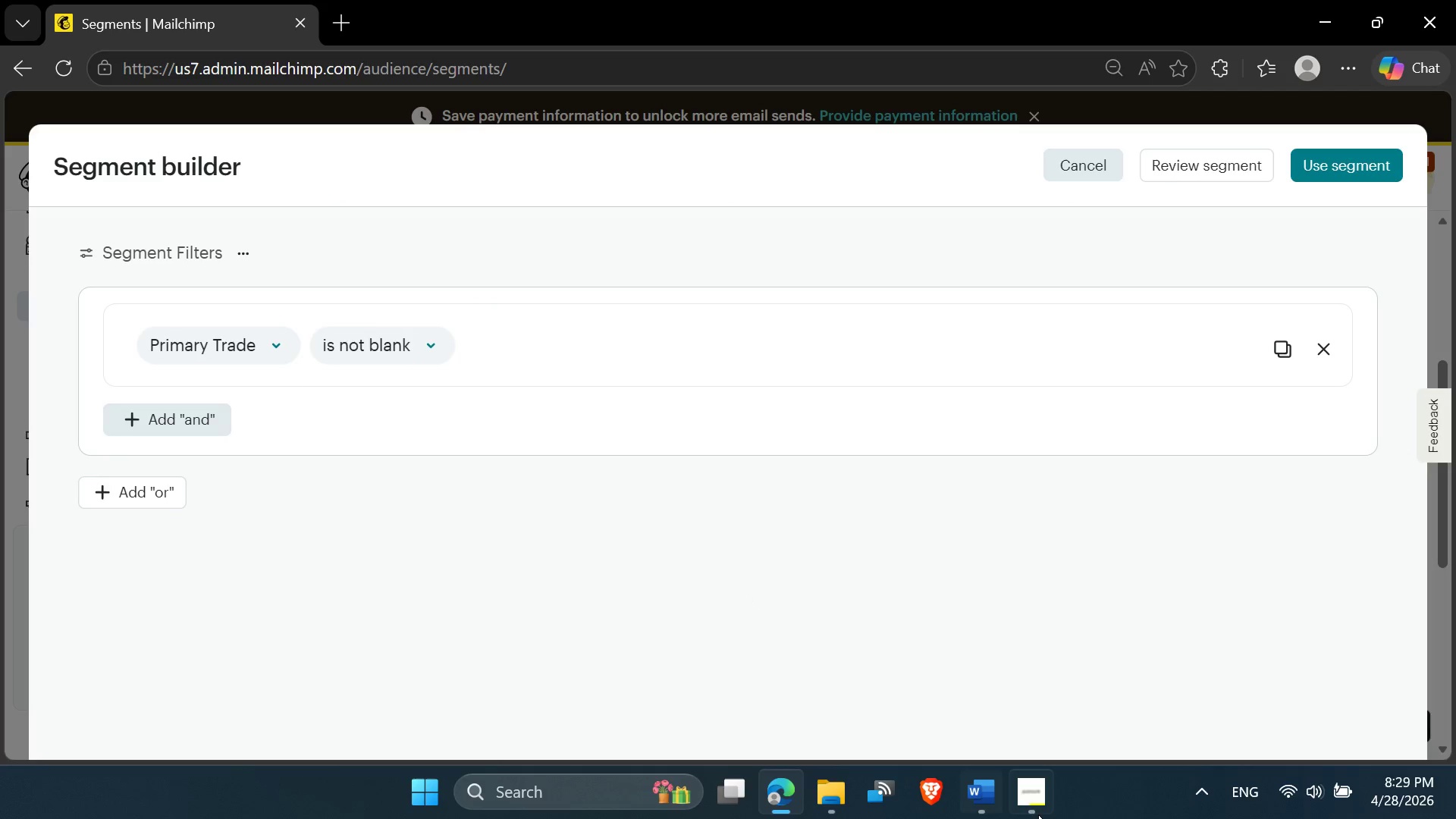 
wait(5.66)
 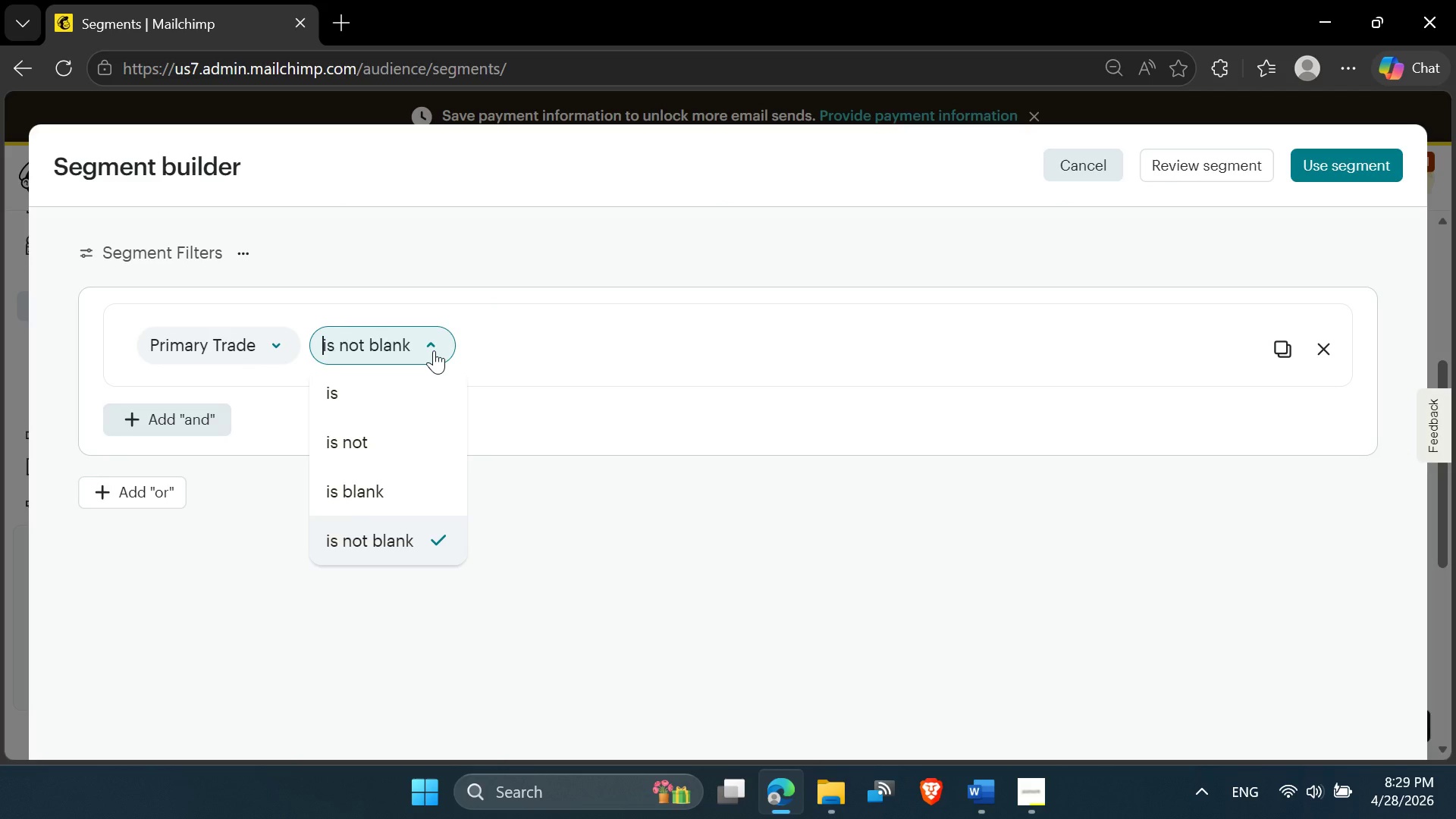 
left_click([1016, 679])